 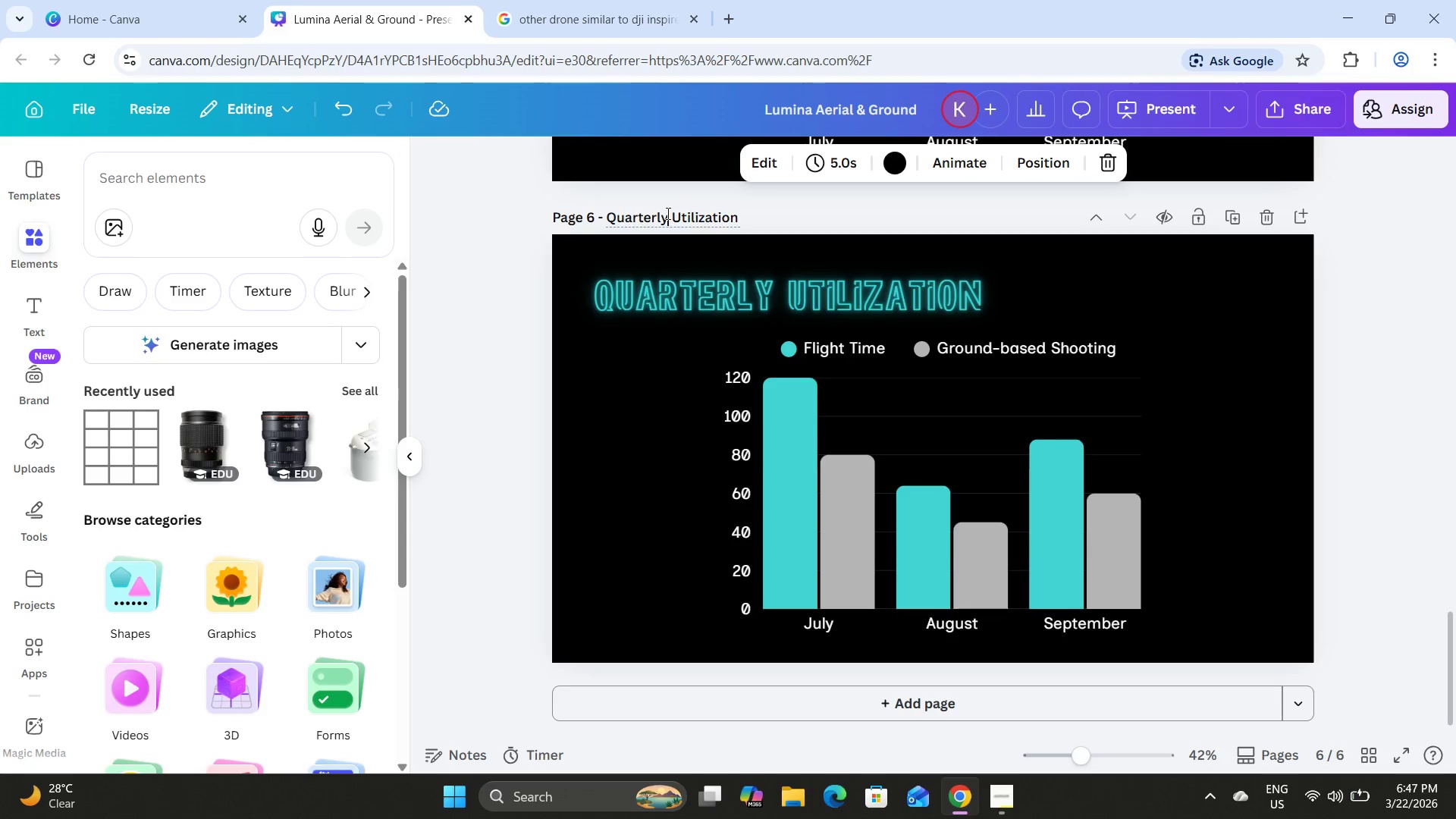 
left_click_drag(start_coordinate=[619, 218], to_coordinate=[747, 223])
 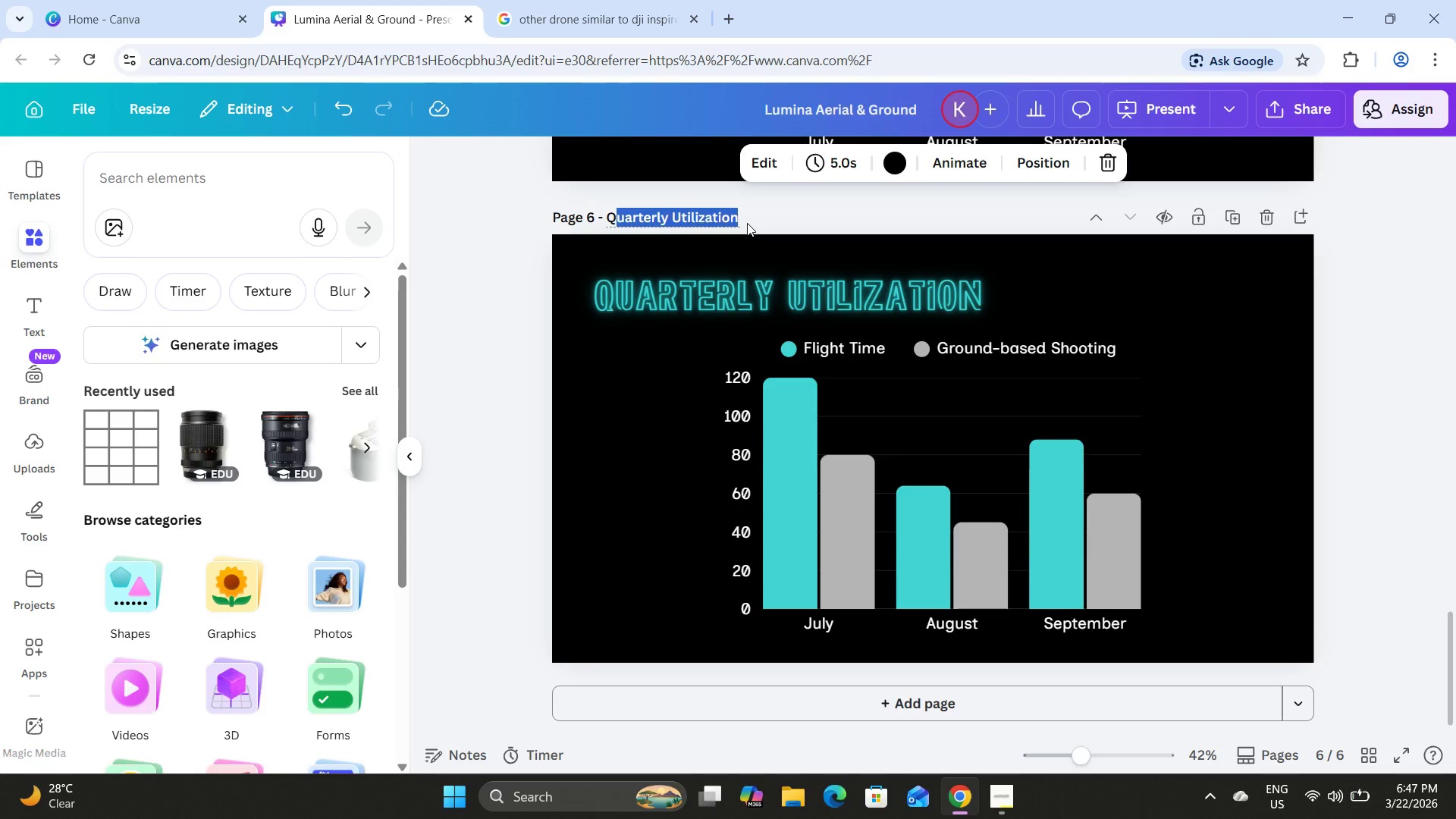 
key(4)
 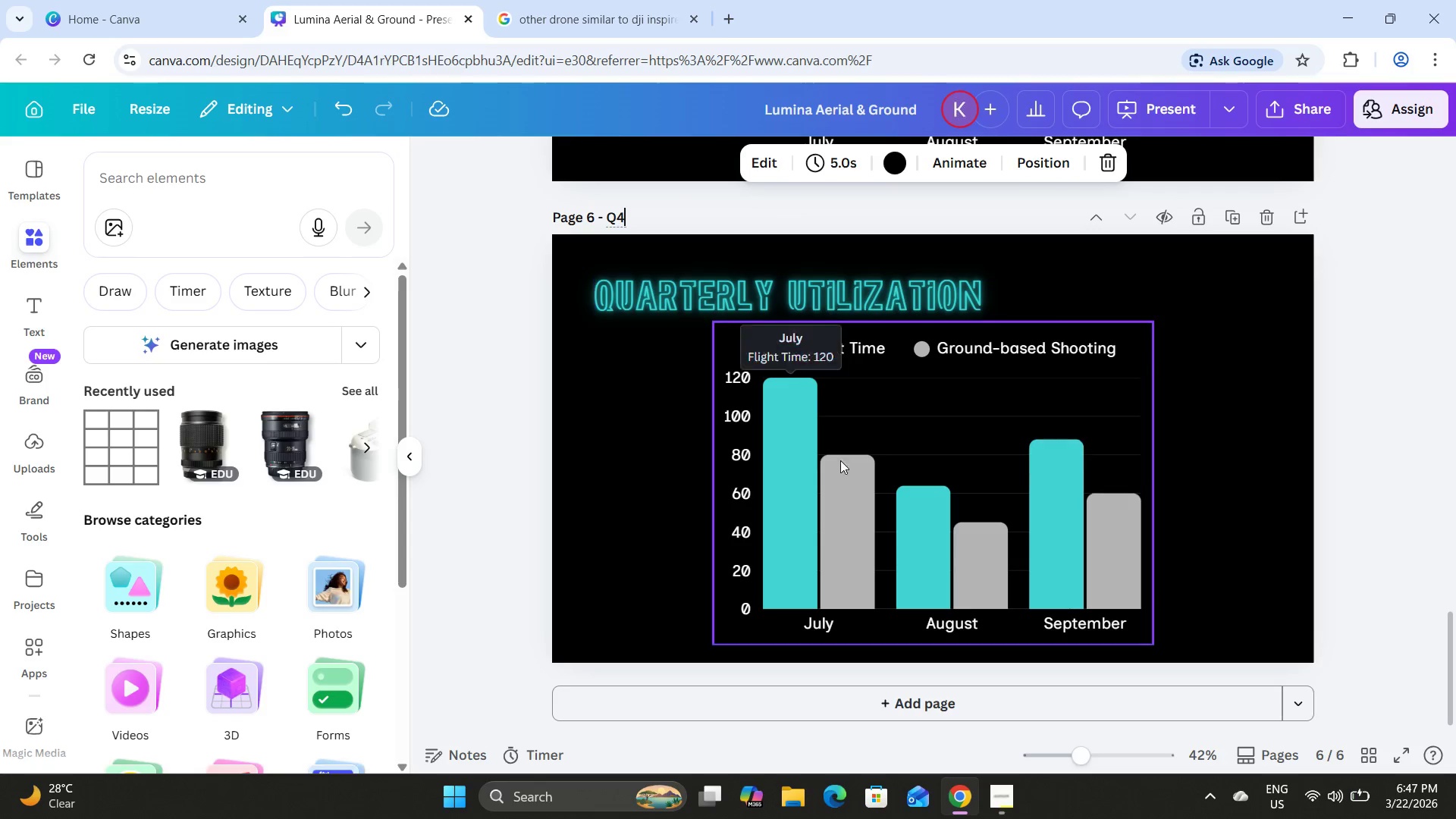 
key(Space)
 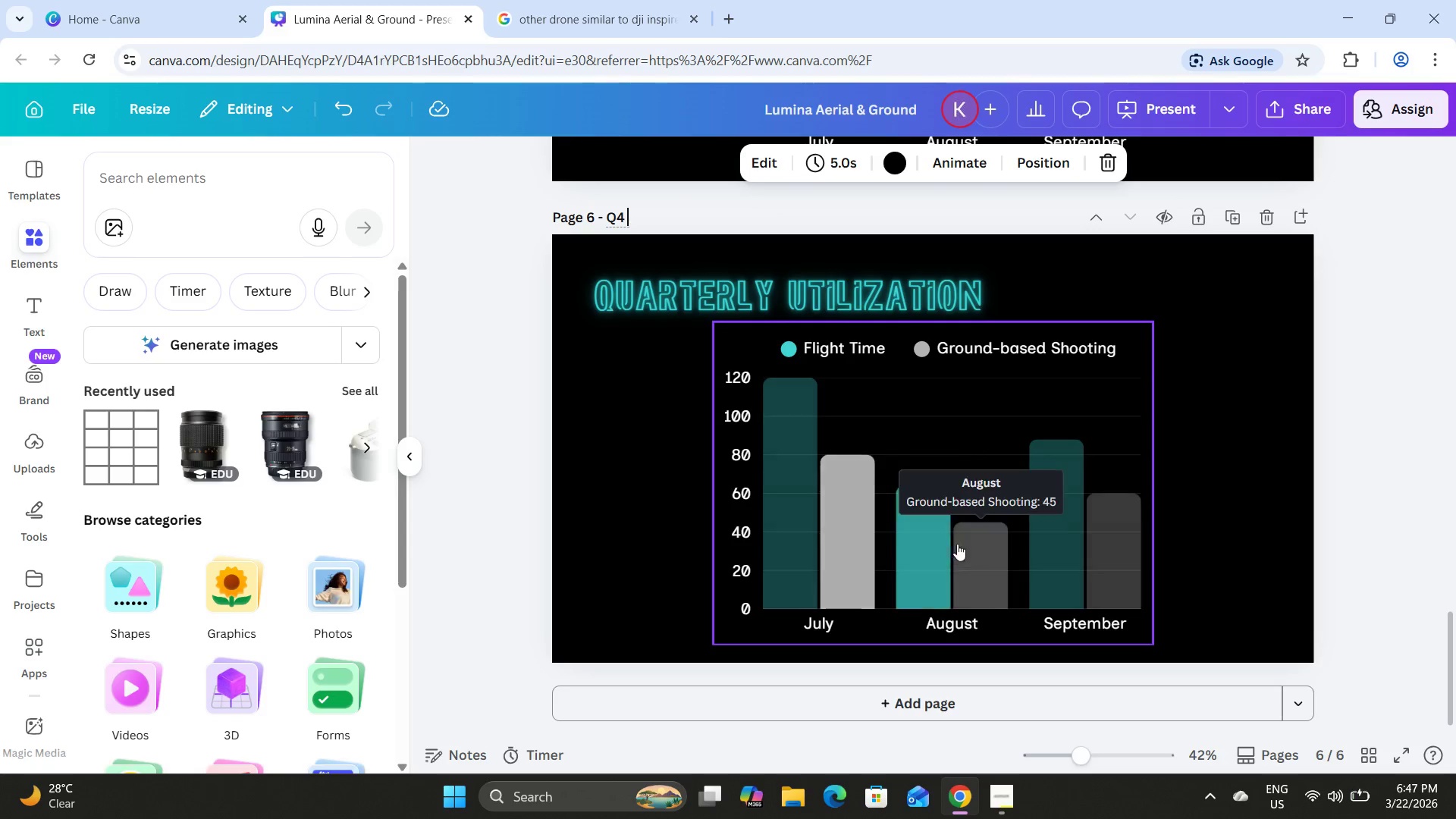 
scroll: coordinate [940, 510], scroll_direction: up, amount: 10.0
 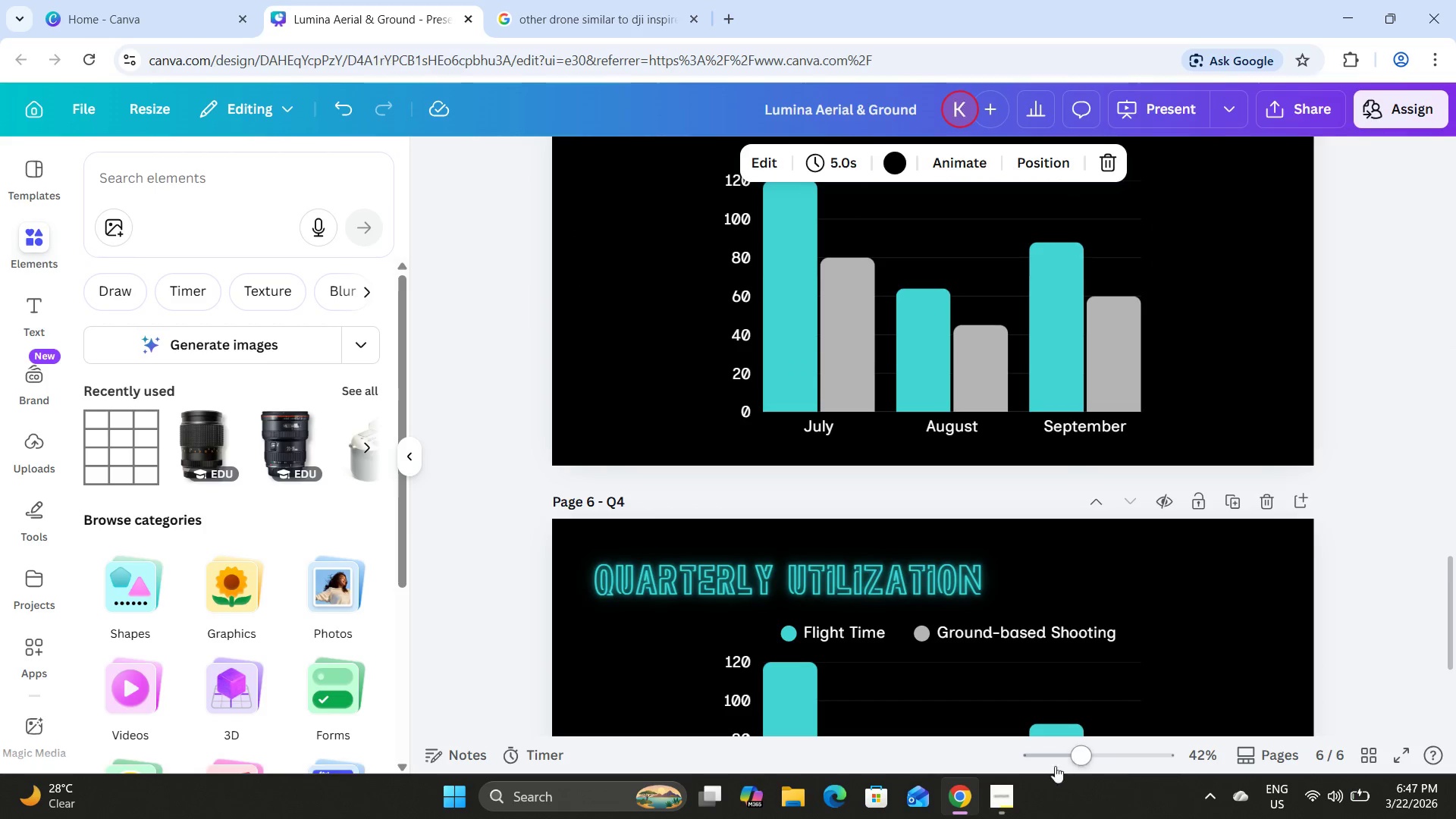 
left_click([1007, 791])